 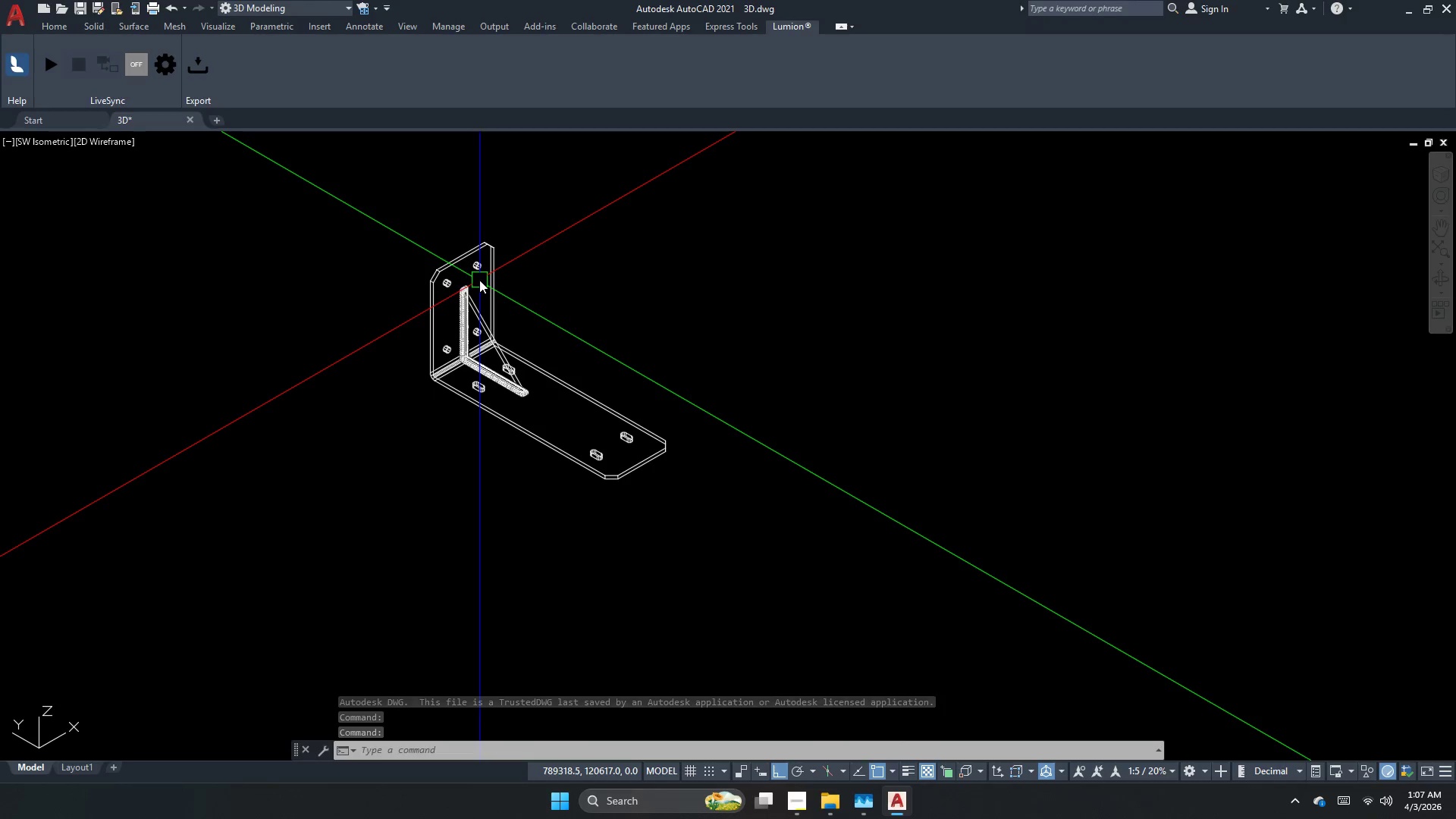 
key(Escape)
type(rmat)
 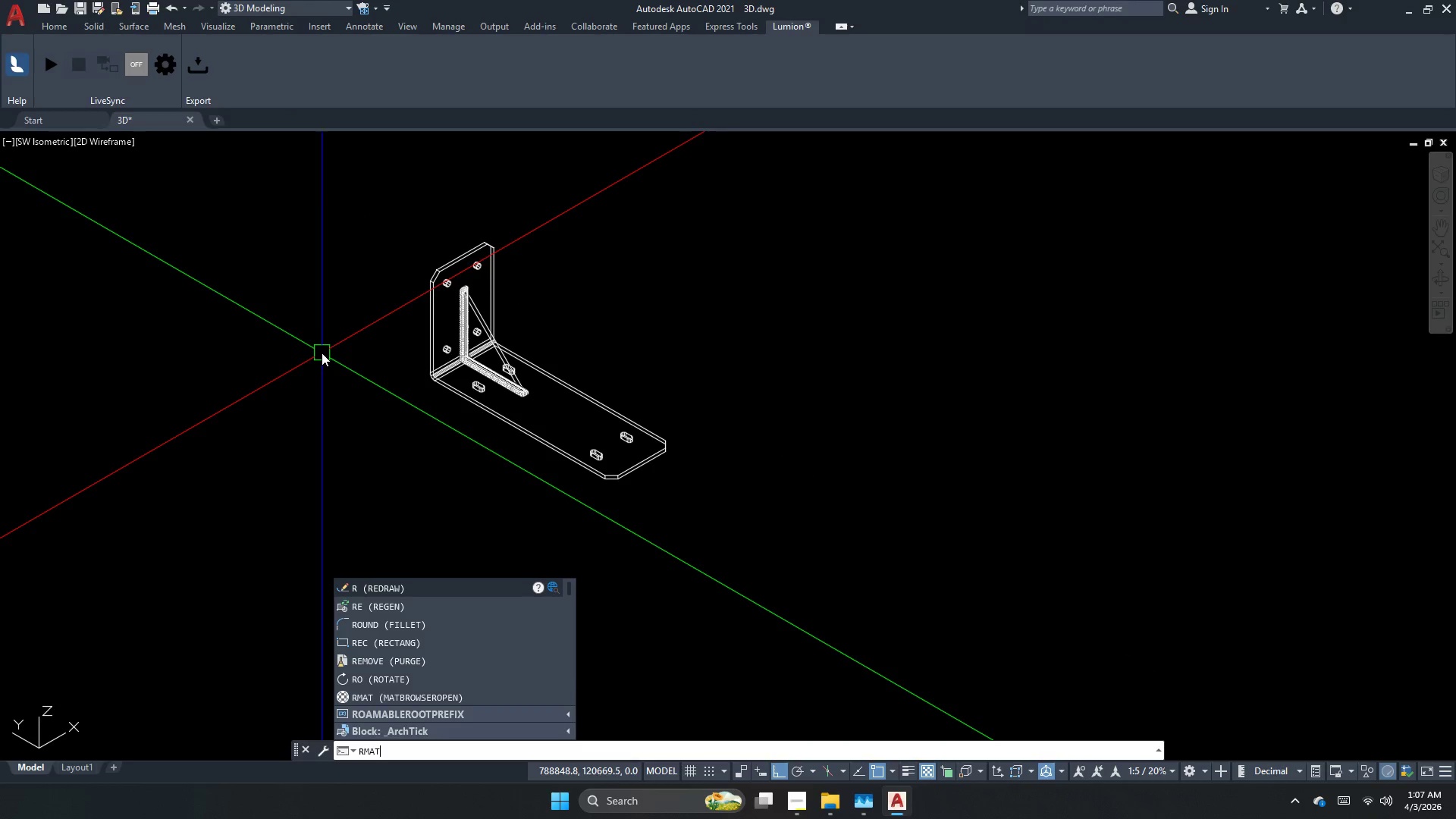 
key(Enter)
 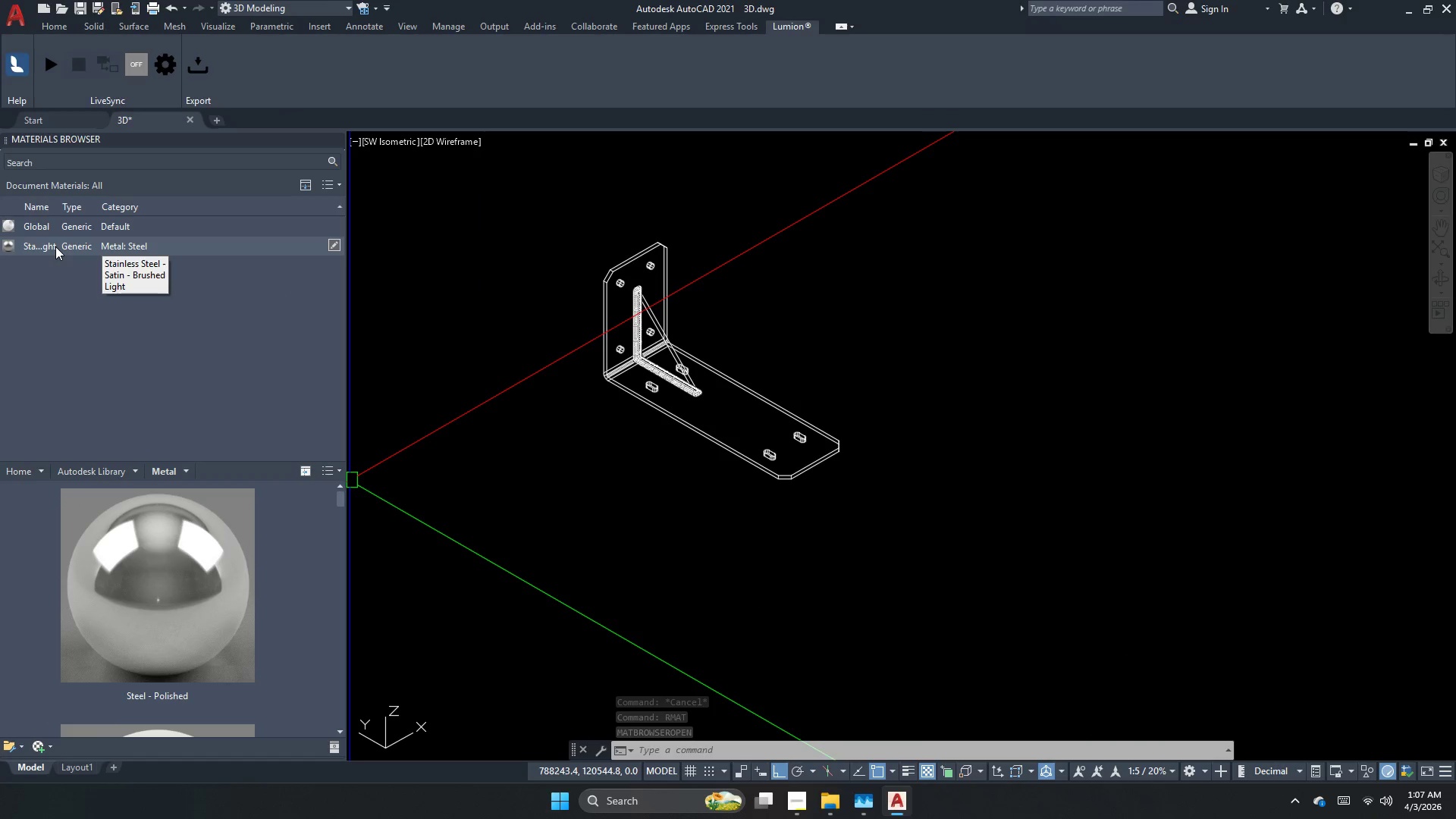 
wait(7.56)
 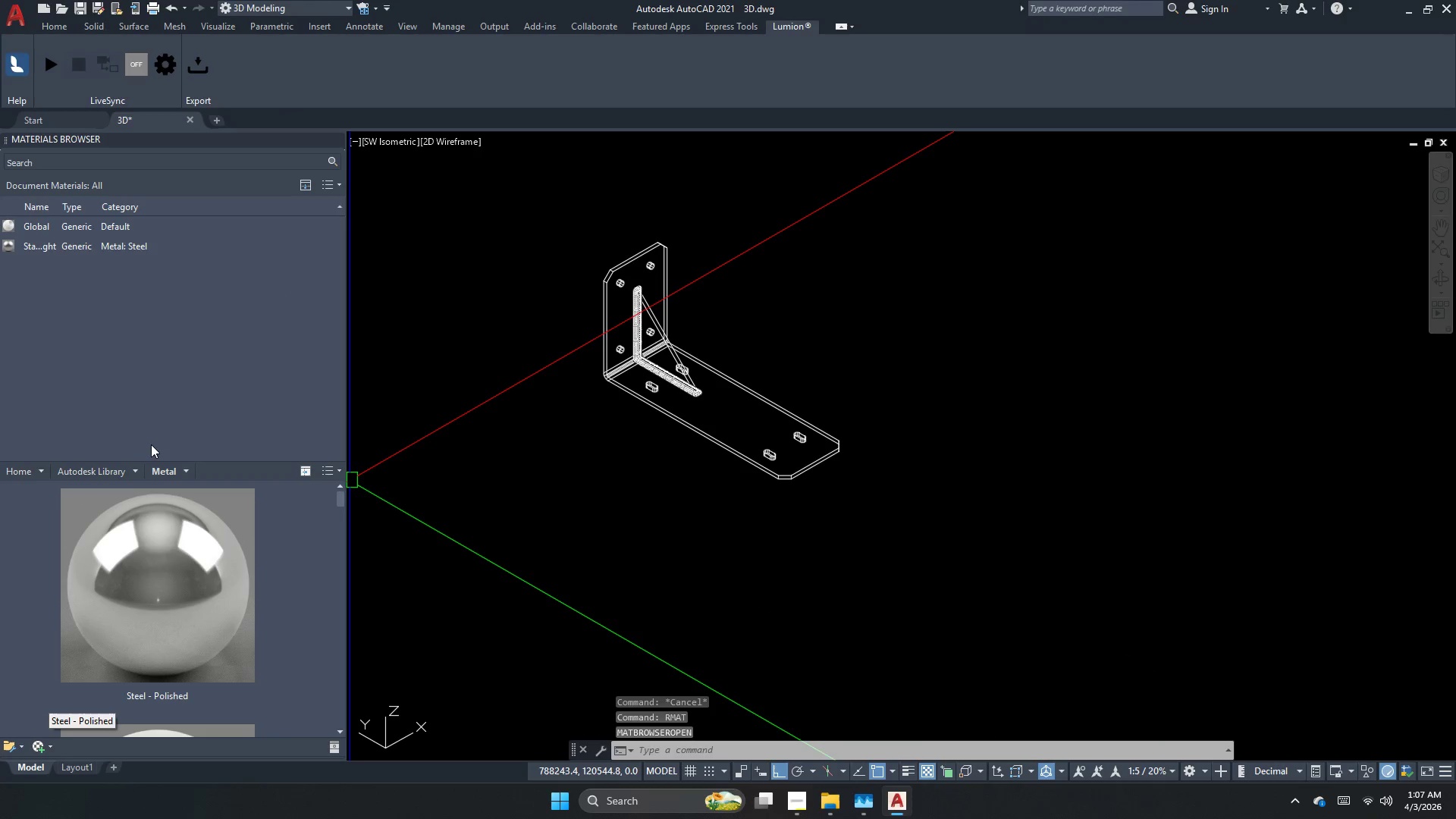 
left_click([746, 361])
 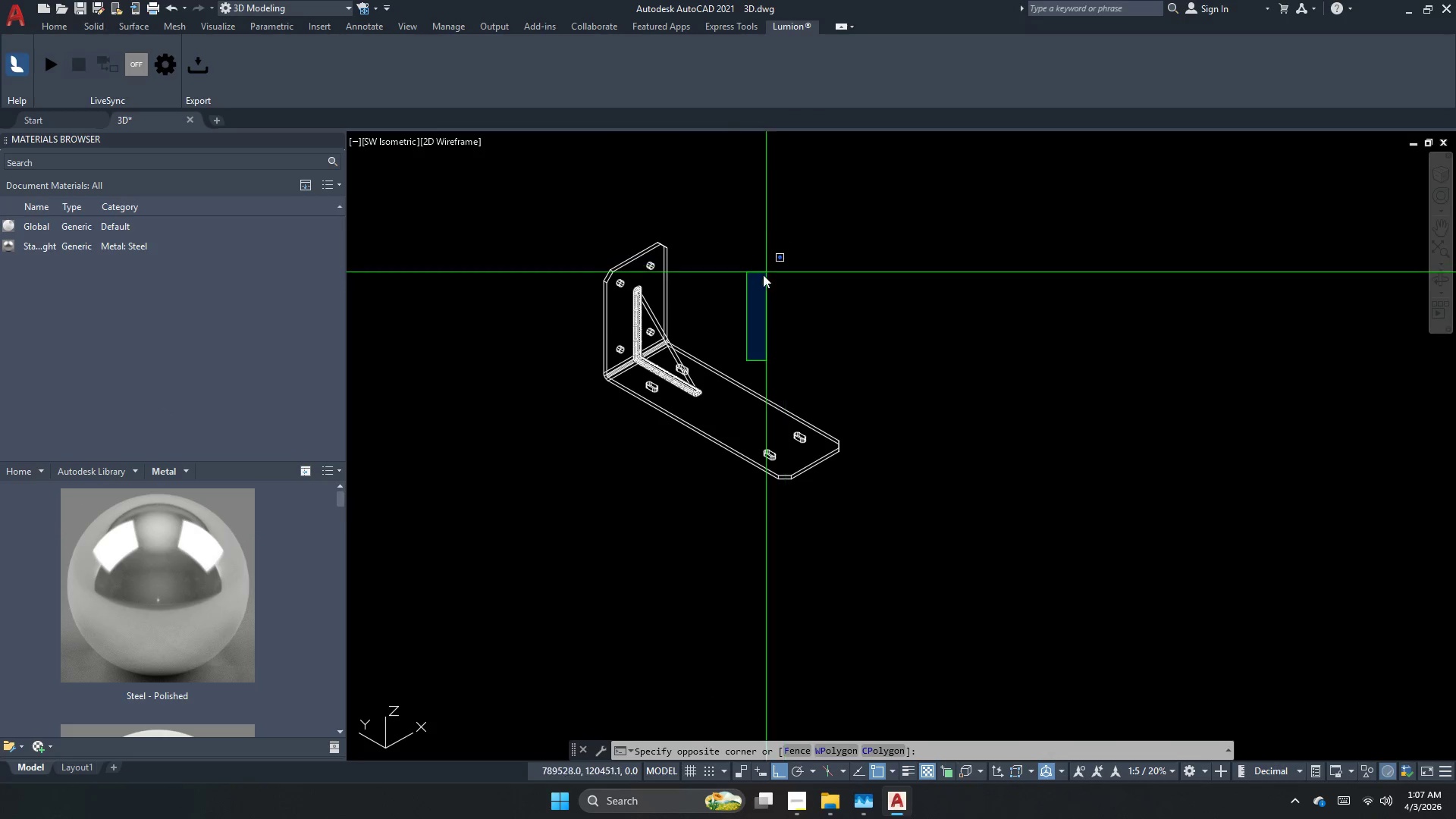 
left_click_drag(start_coordinate=[758, 278], to_coordinate=[691, 332])
 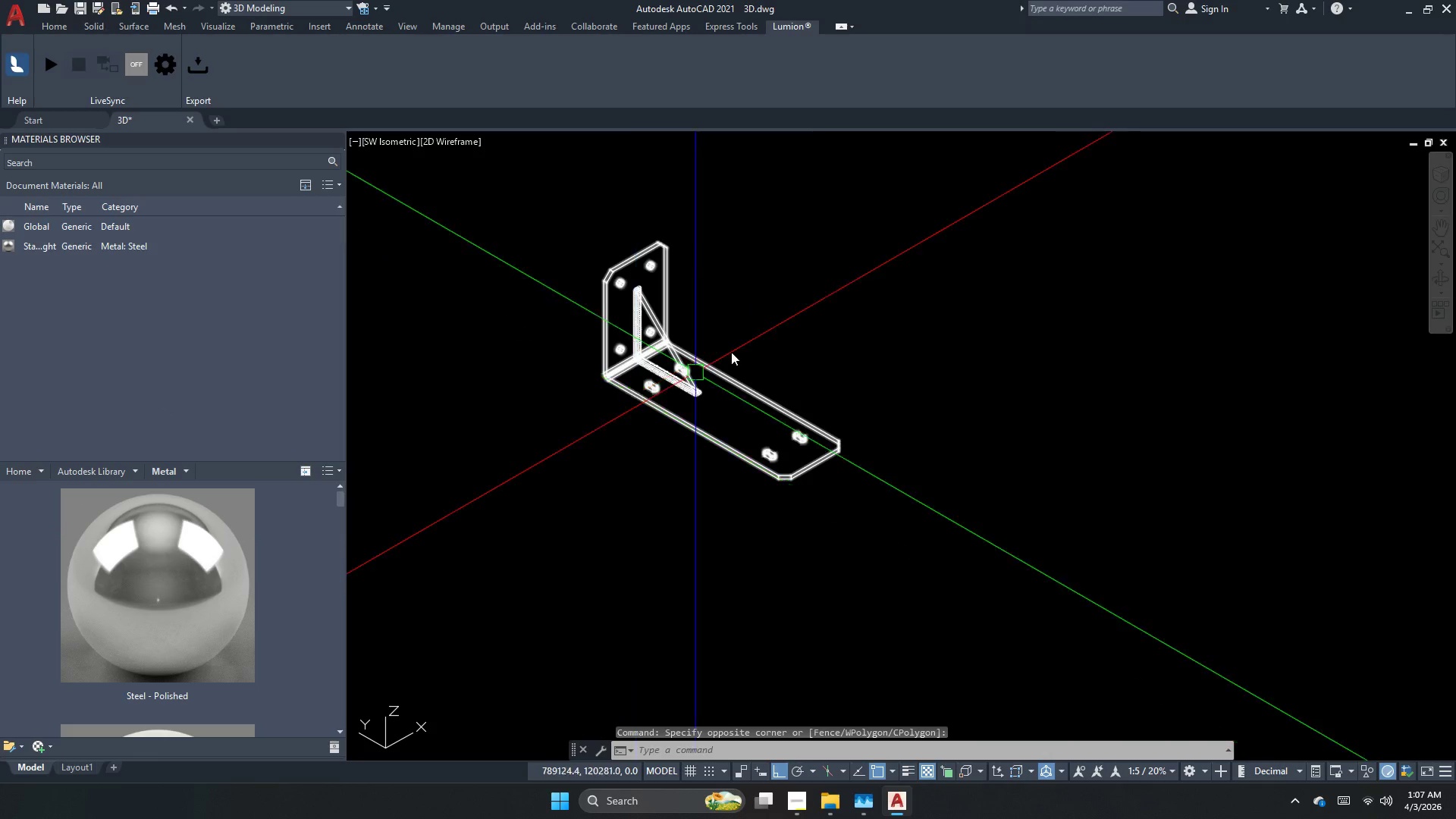 
left_click_drag(start_coordinate=[805, 287], to_coordinate=[661, 419])
 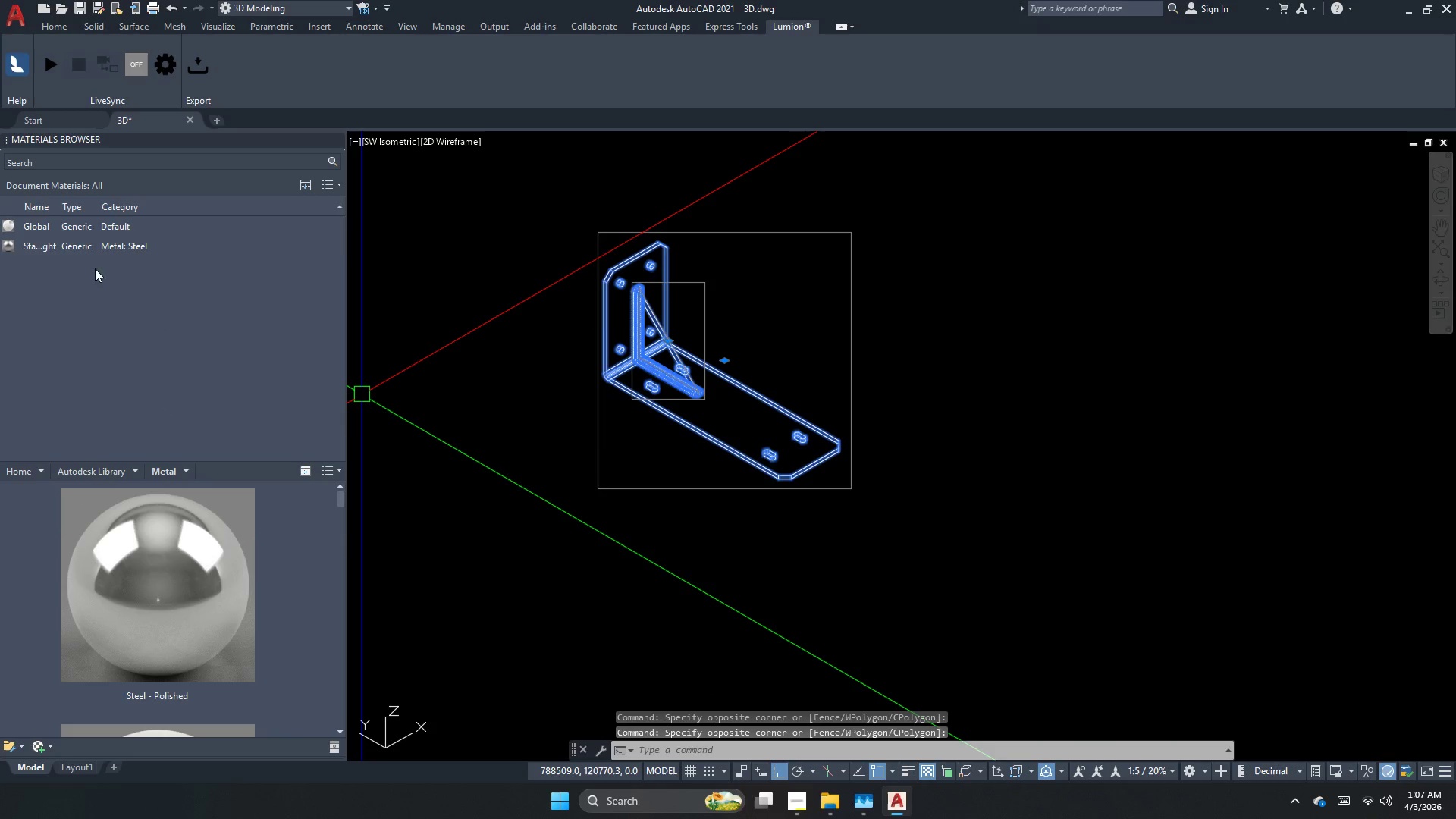 
left_click([80, 251])
 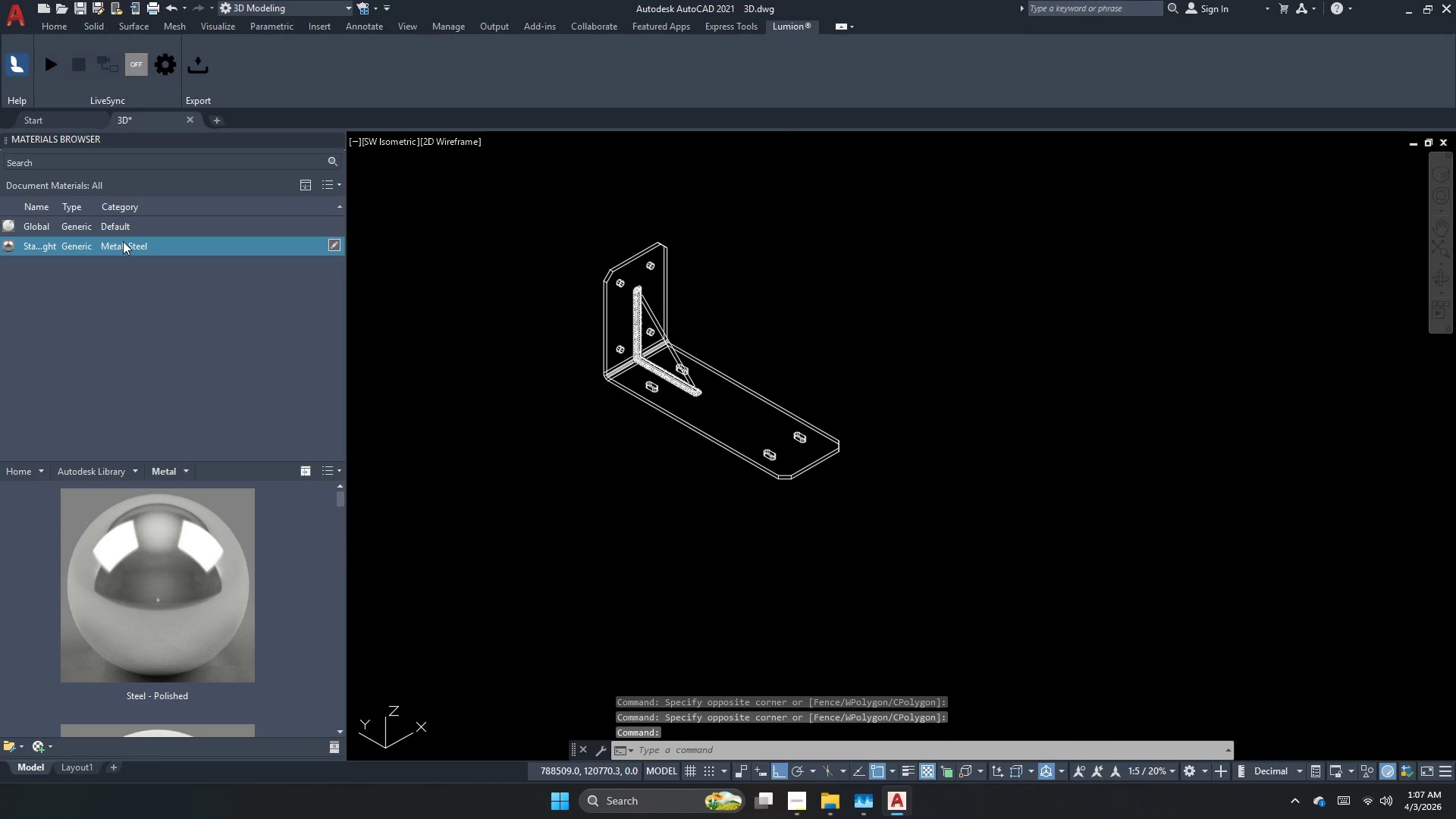 
left_click_drag(start_coordinate=[957, 219], to_coordinate=[612, 442])
 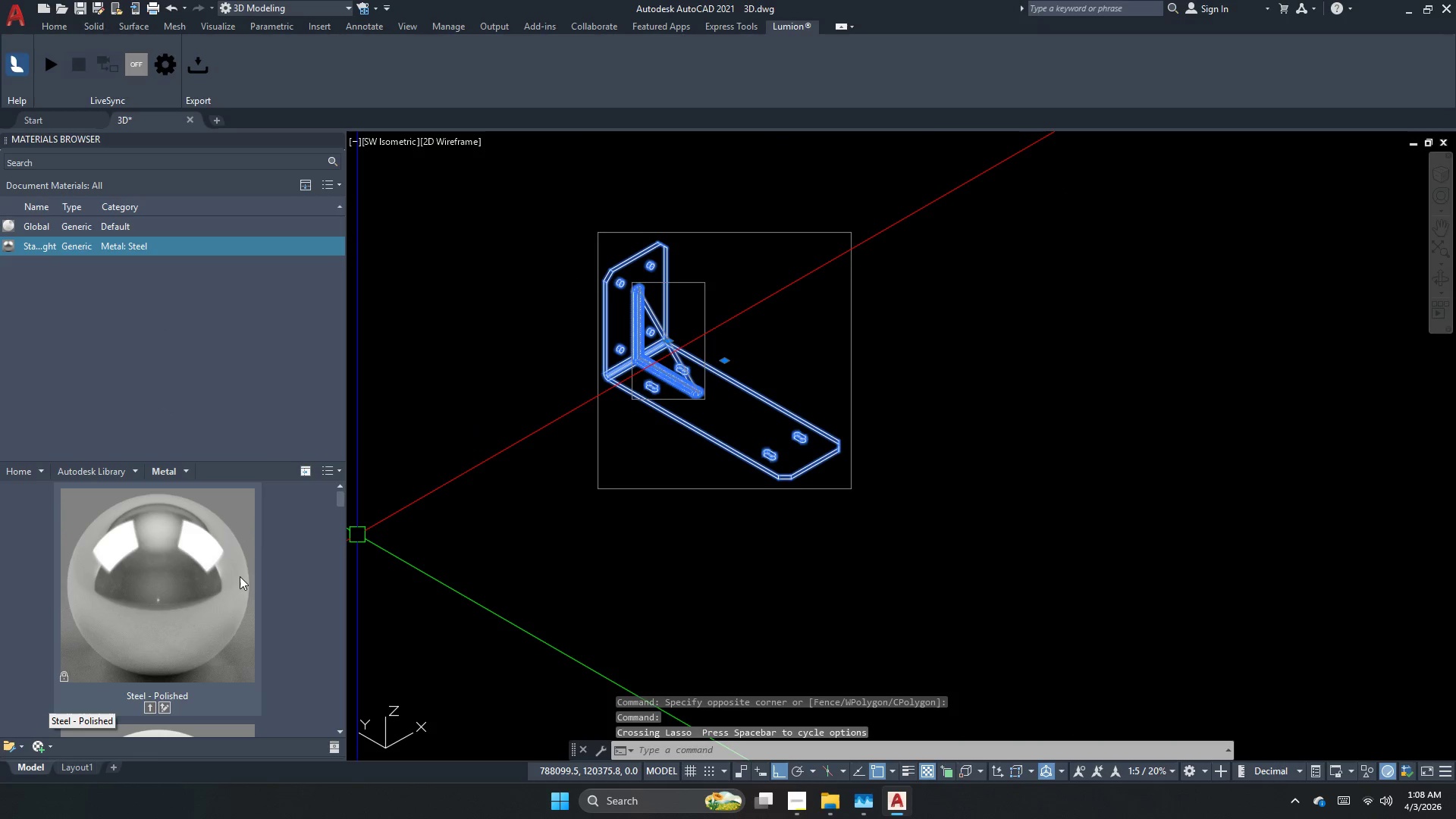 
scroll: coordinate [219, 592], scroll_direction: down, amount: 3.0
 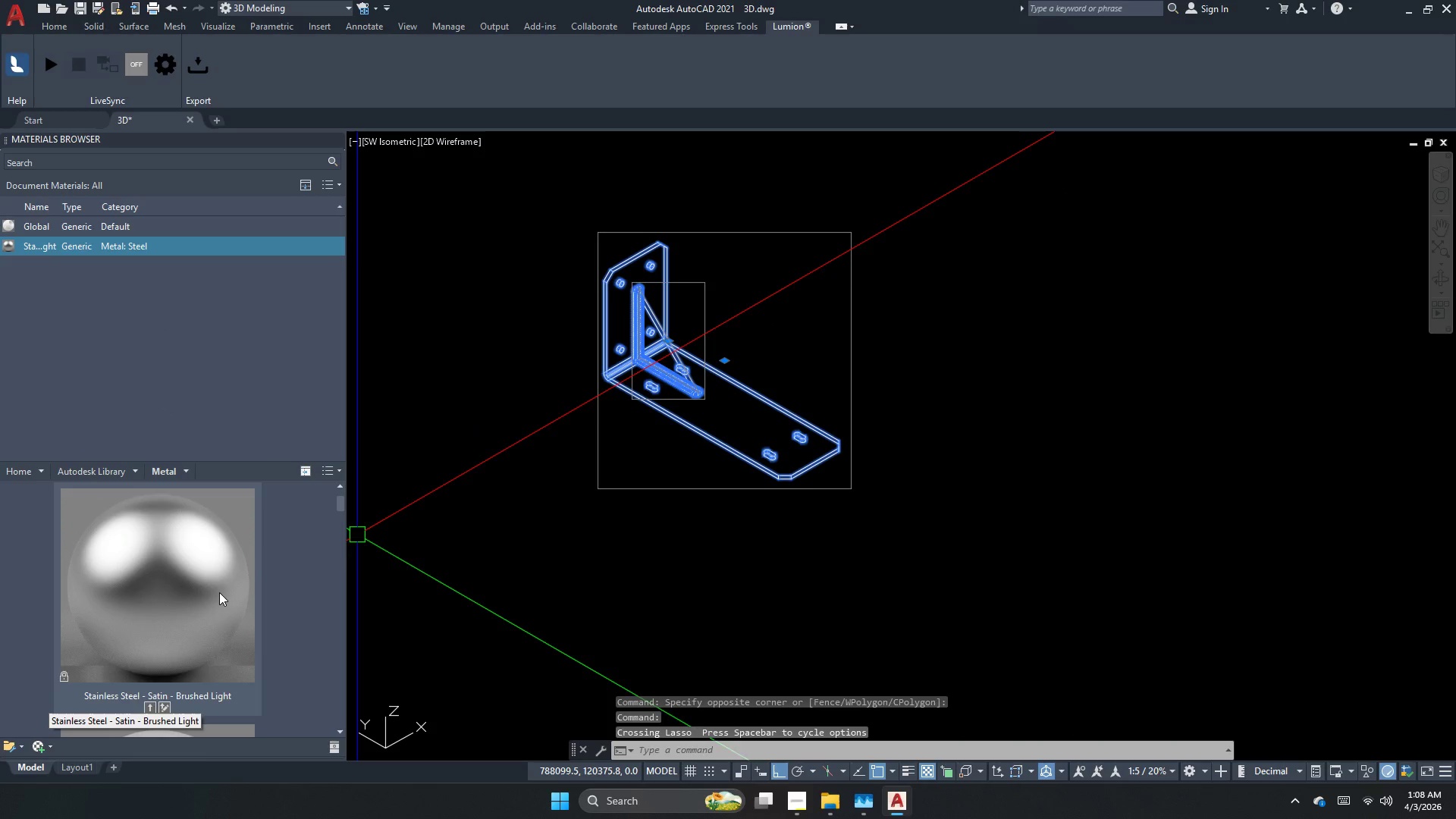 
right_click([219, 592])
 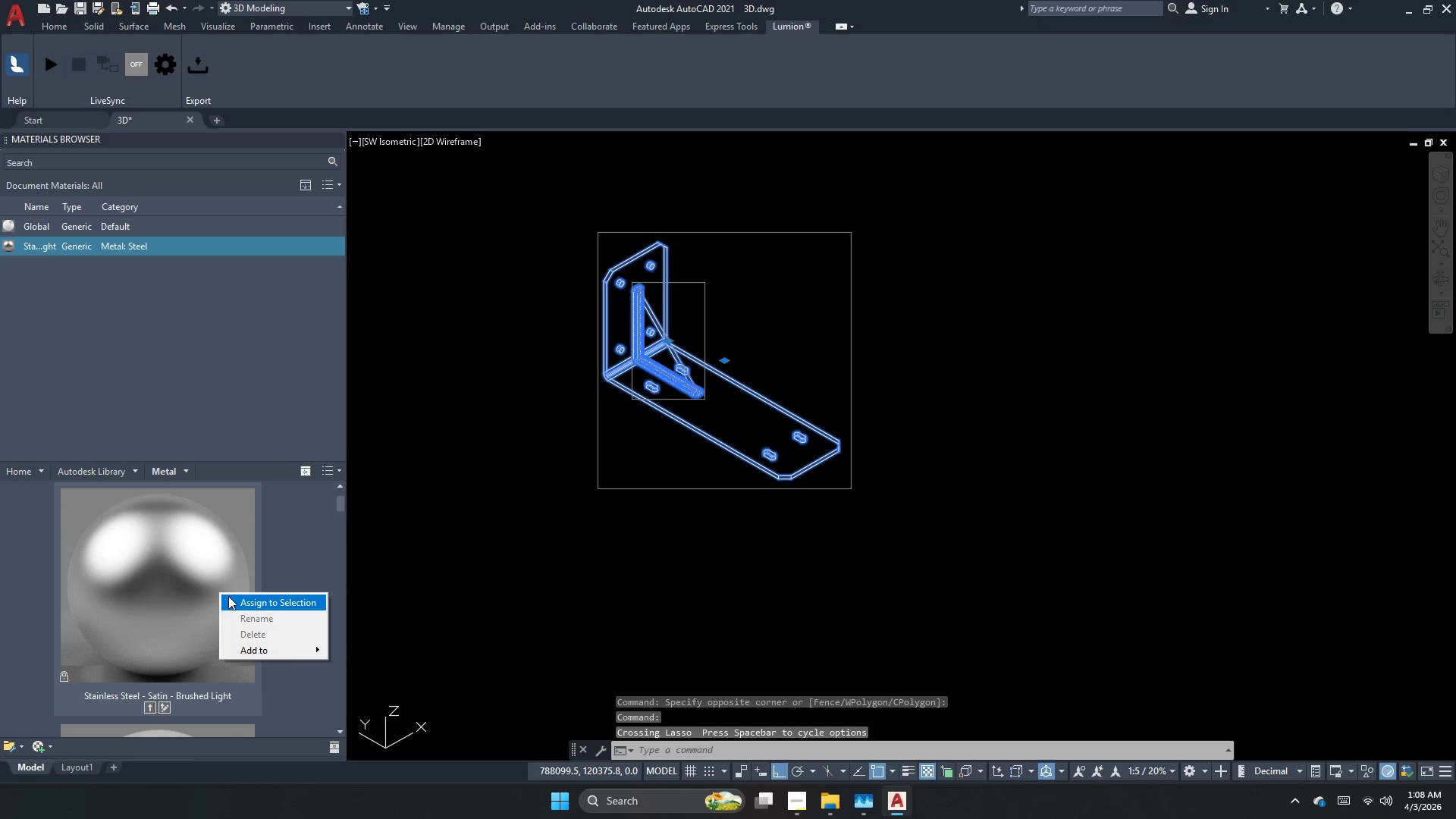 
left_click([228, 596])
 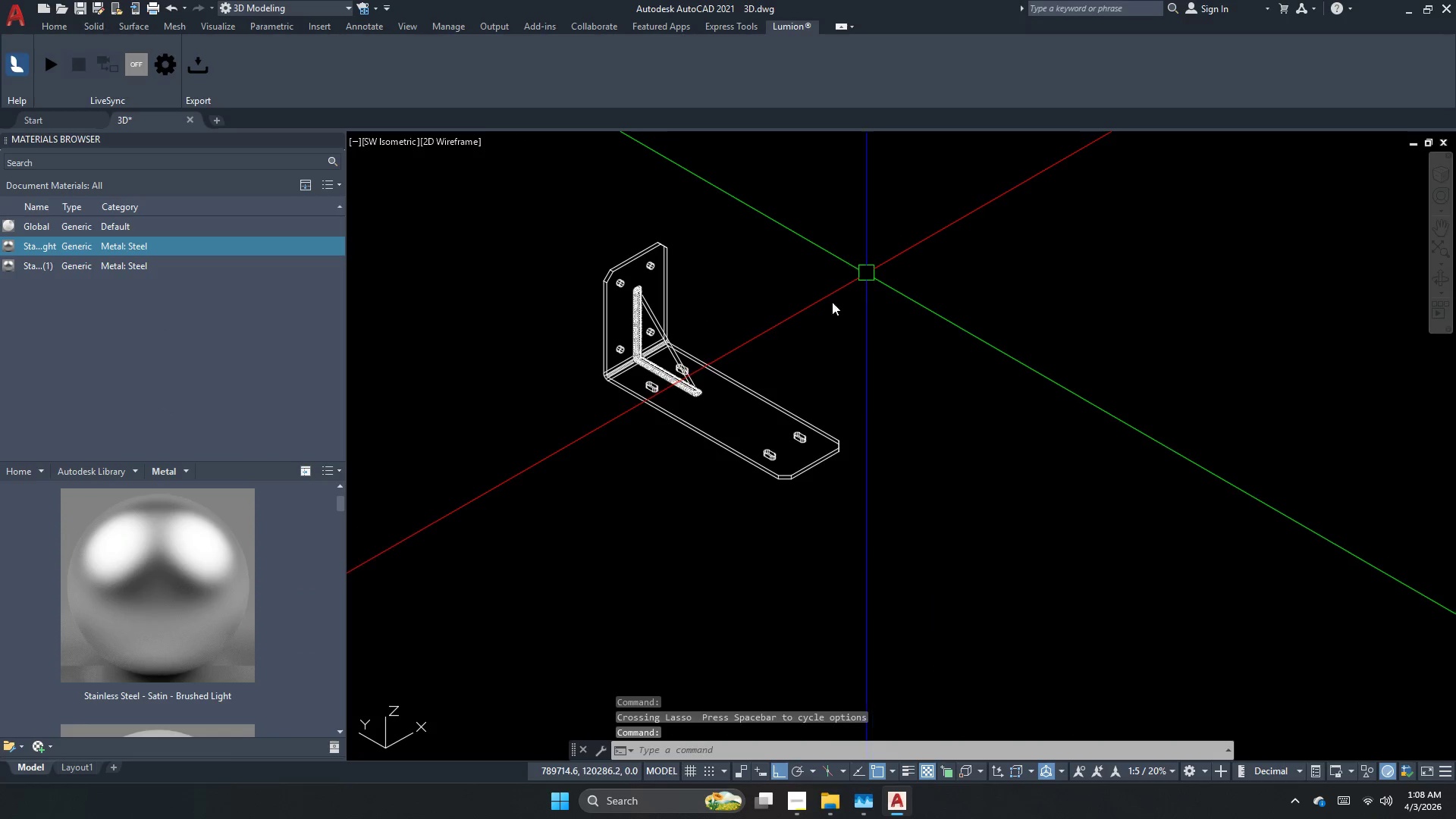 
key(Escape)
 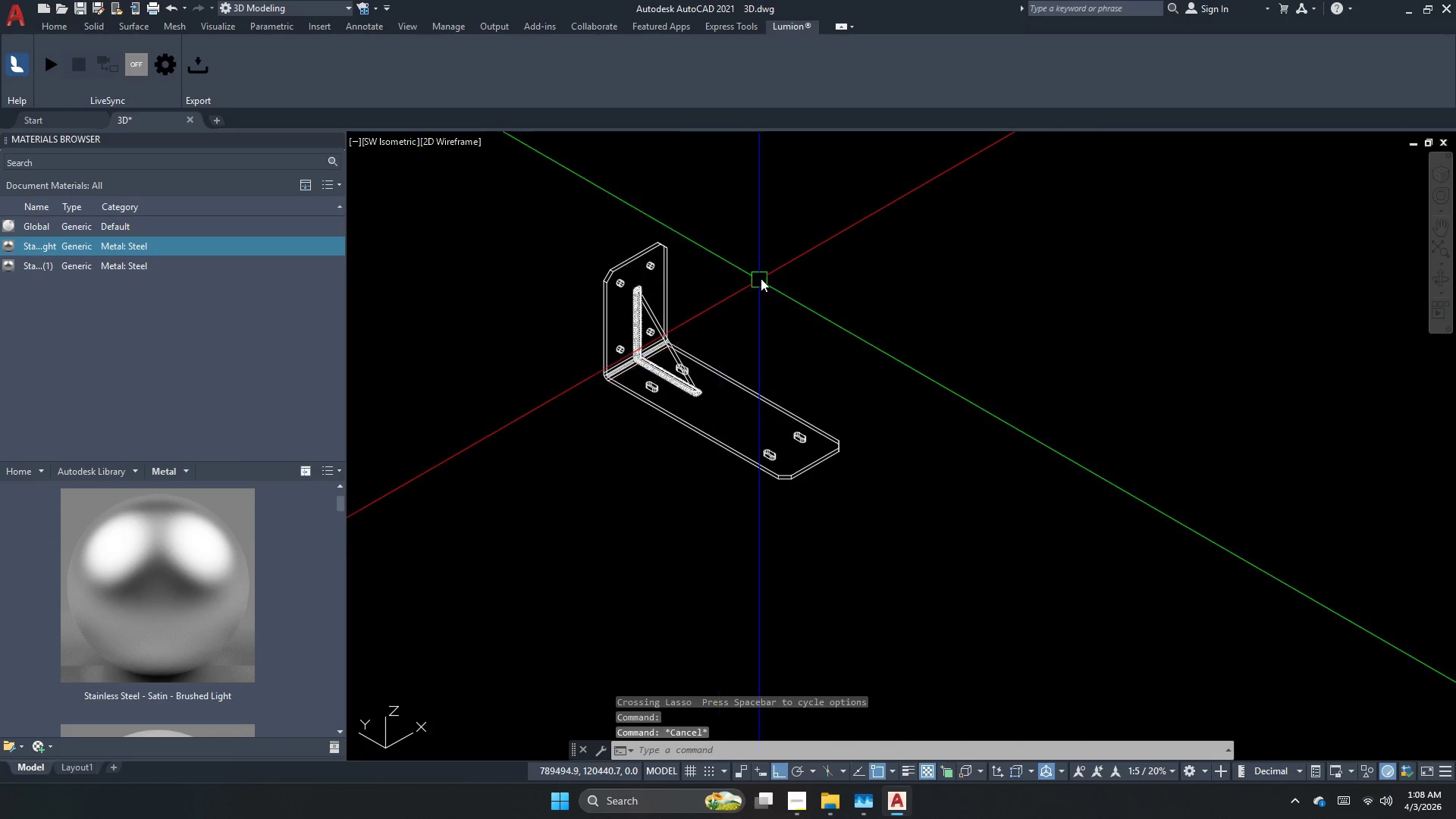 
left_click_drag(start_coordinate=[764, 275], to_coordinate=[714, 344])
 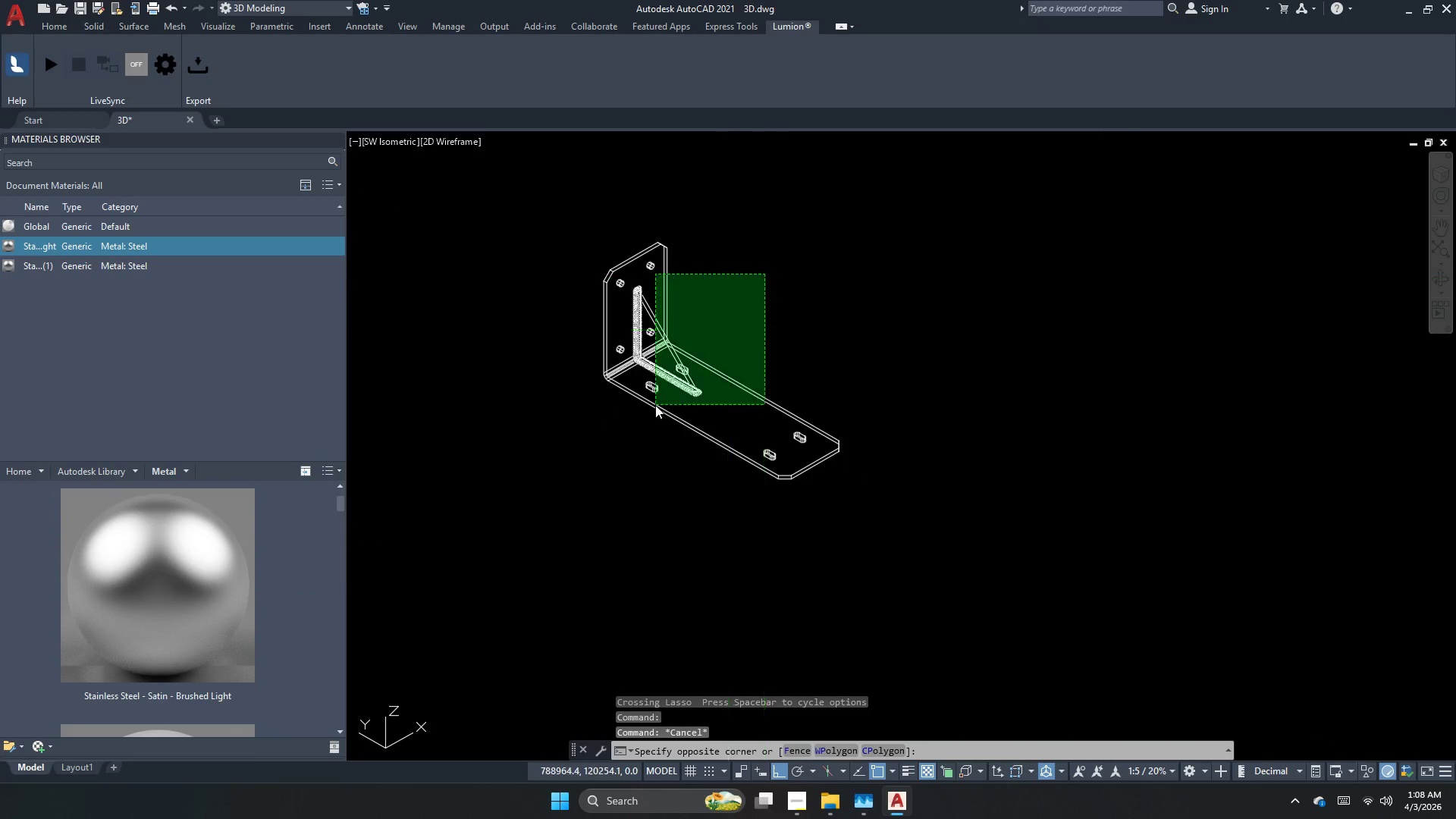 
double_click([655, 405])
 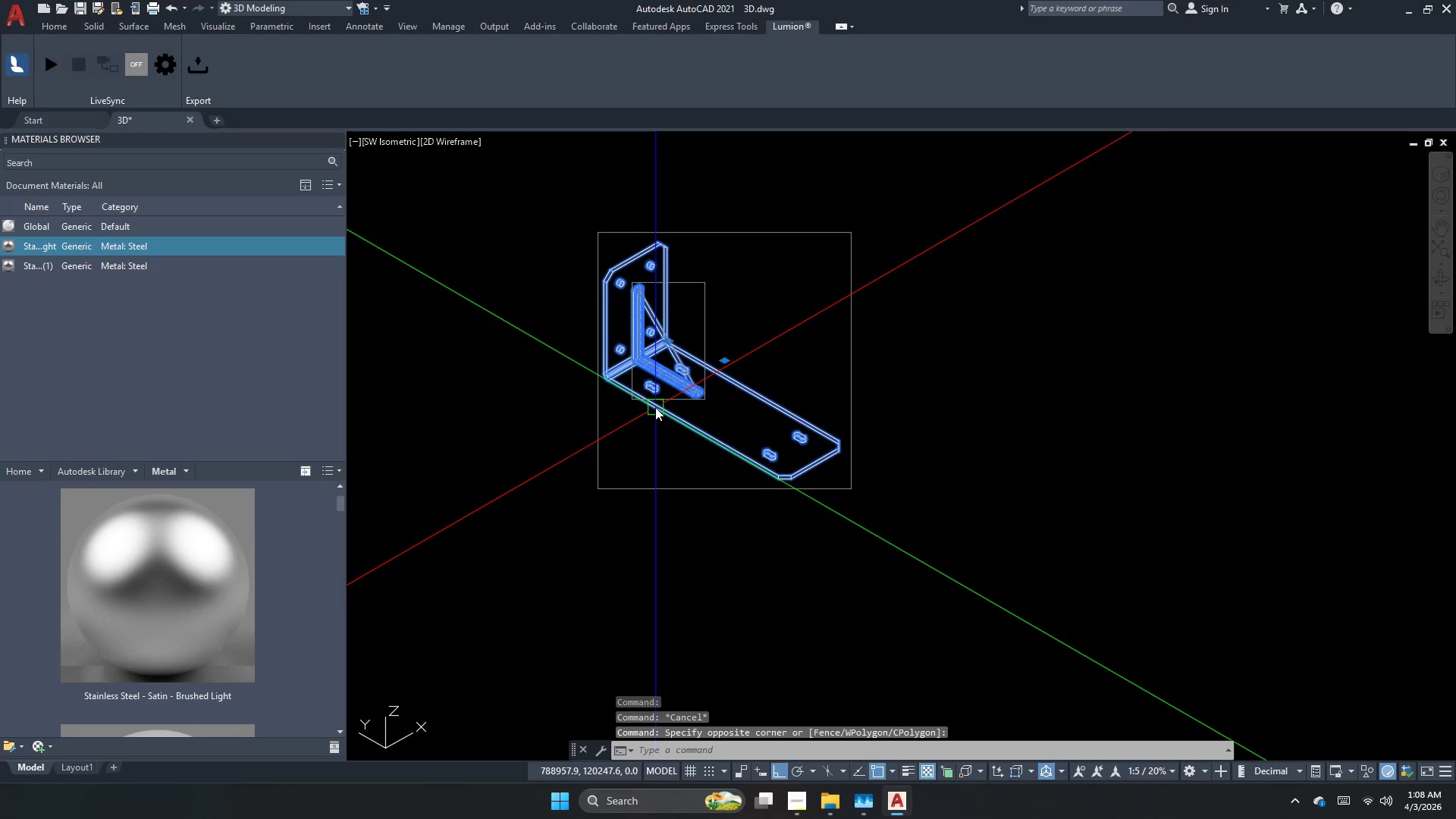 
key(Escape)
 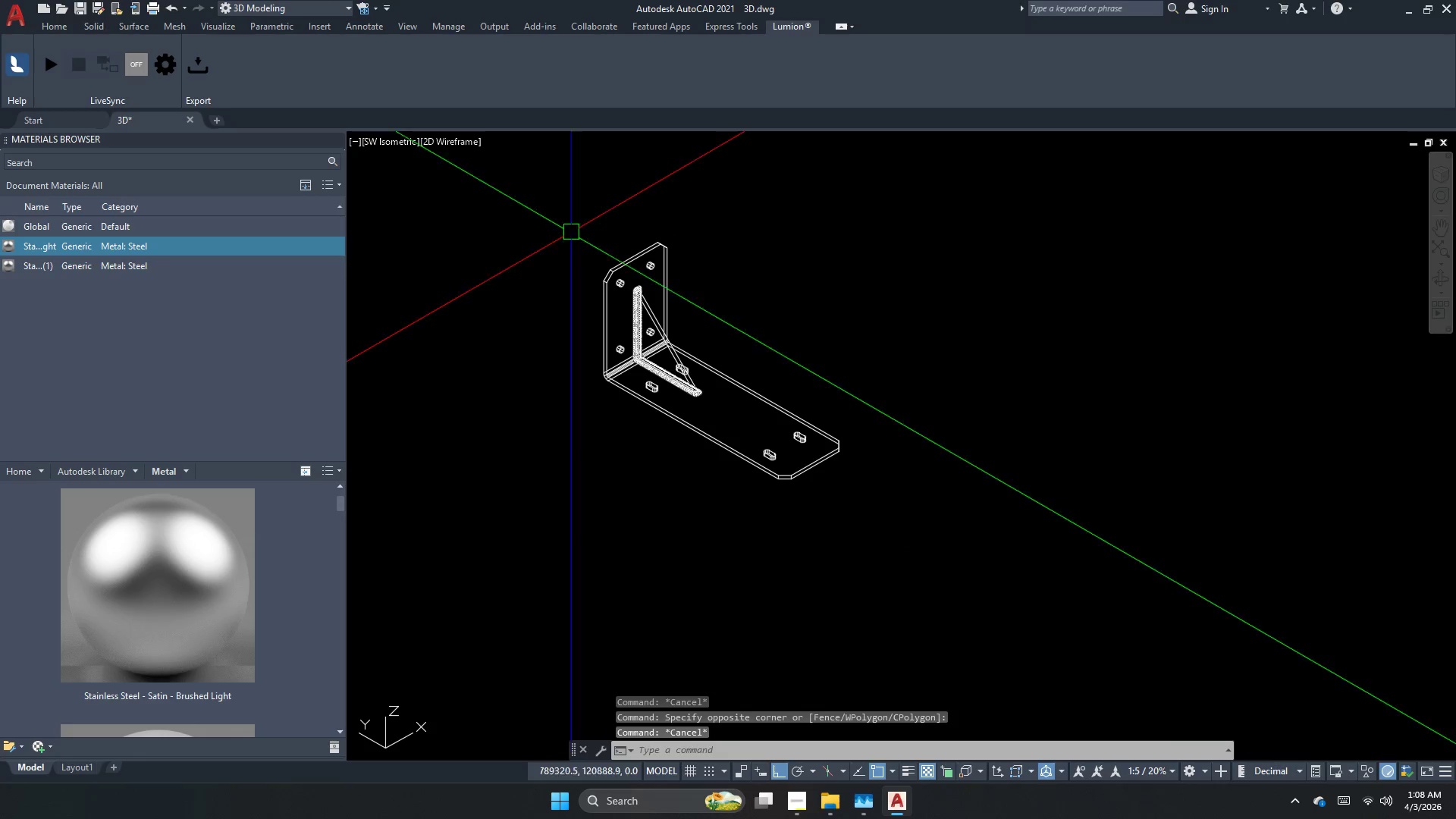 
left_click_drag(start_coordinate=[758, 253], to_coordinate=[689, 331])
 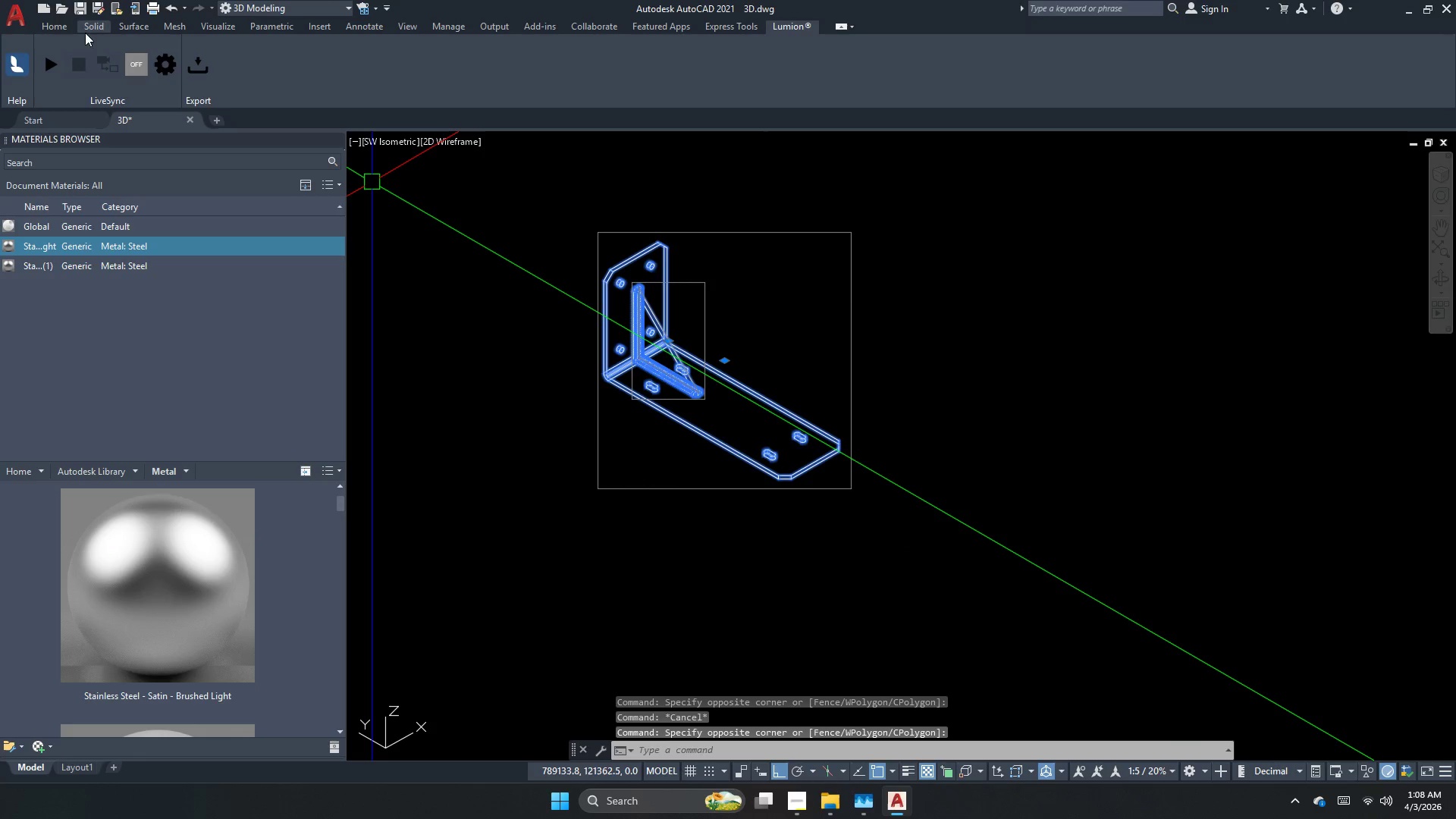 
left_click([61, 31])
 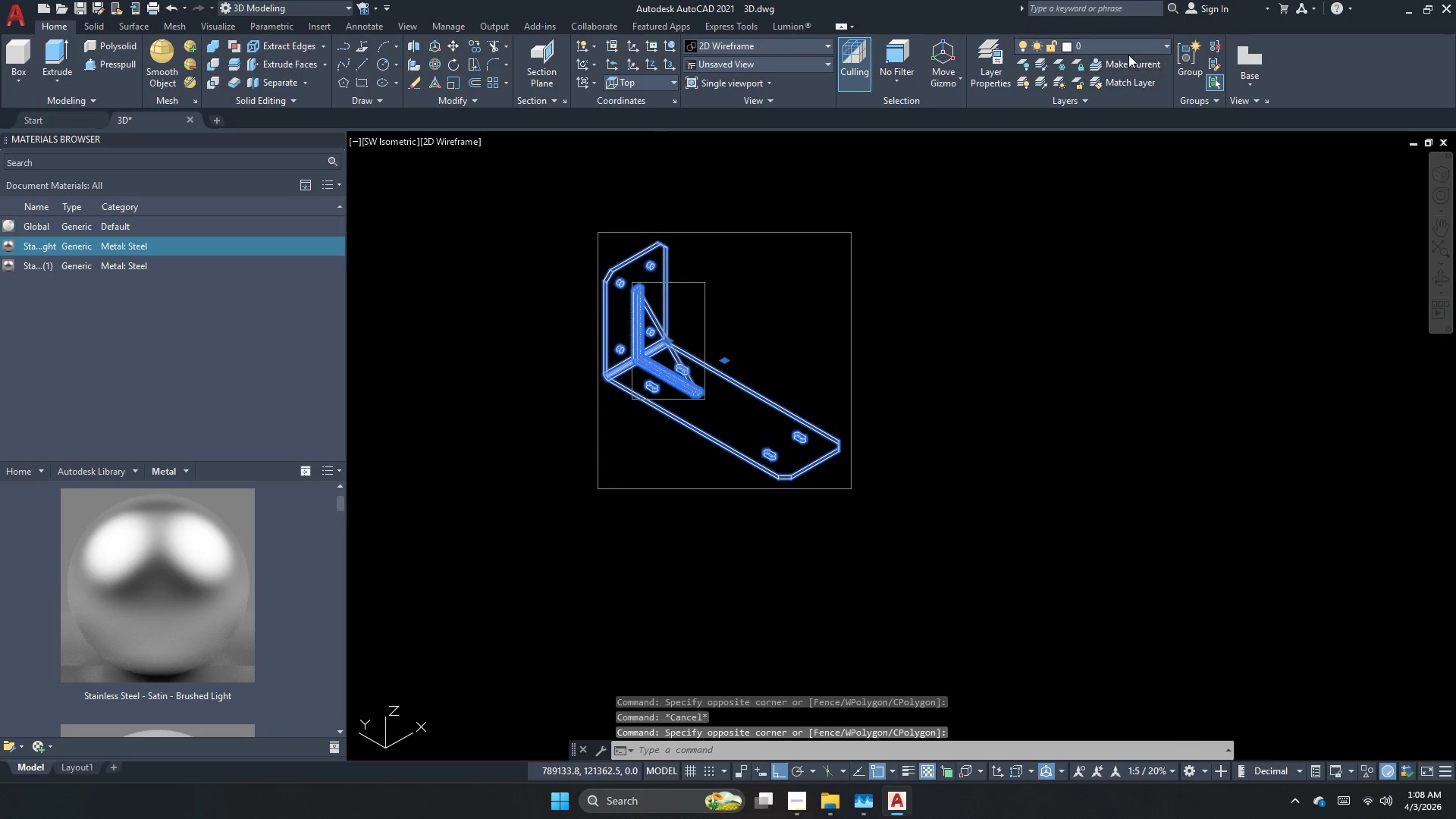 
double_click([1132, 53])
 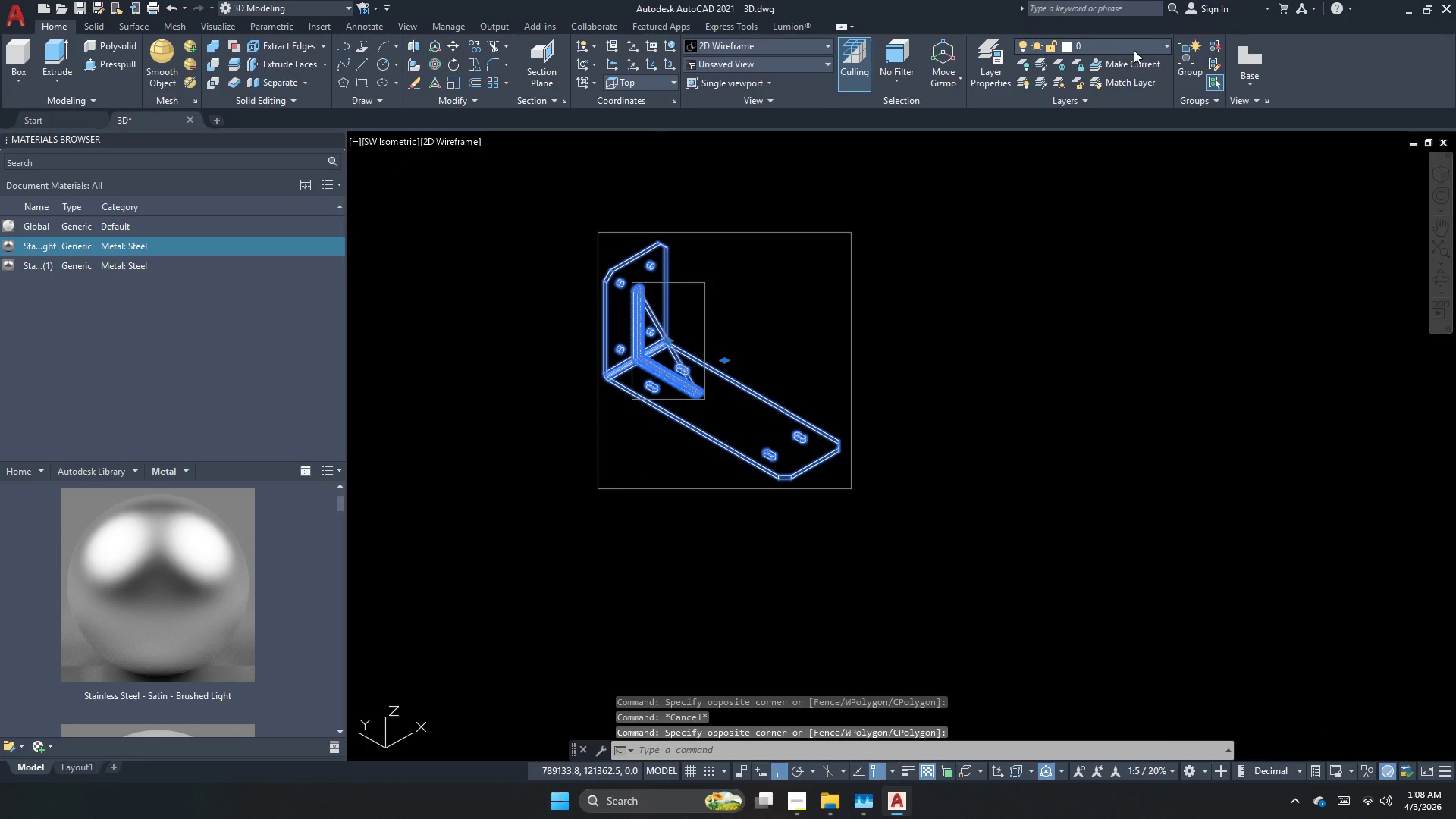 
triple_click([1136, 49])
 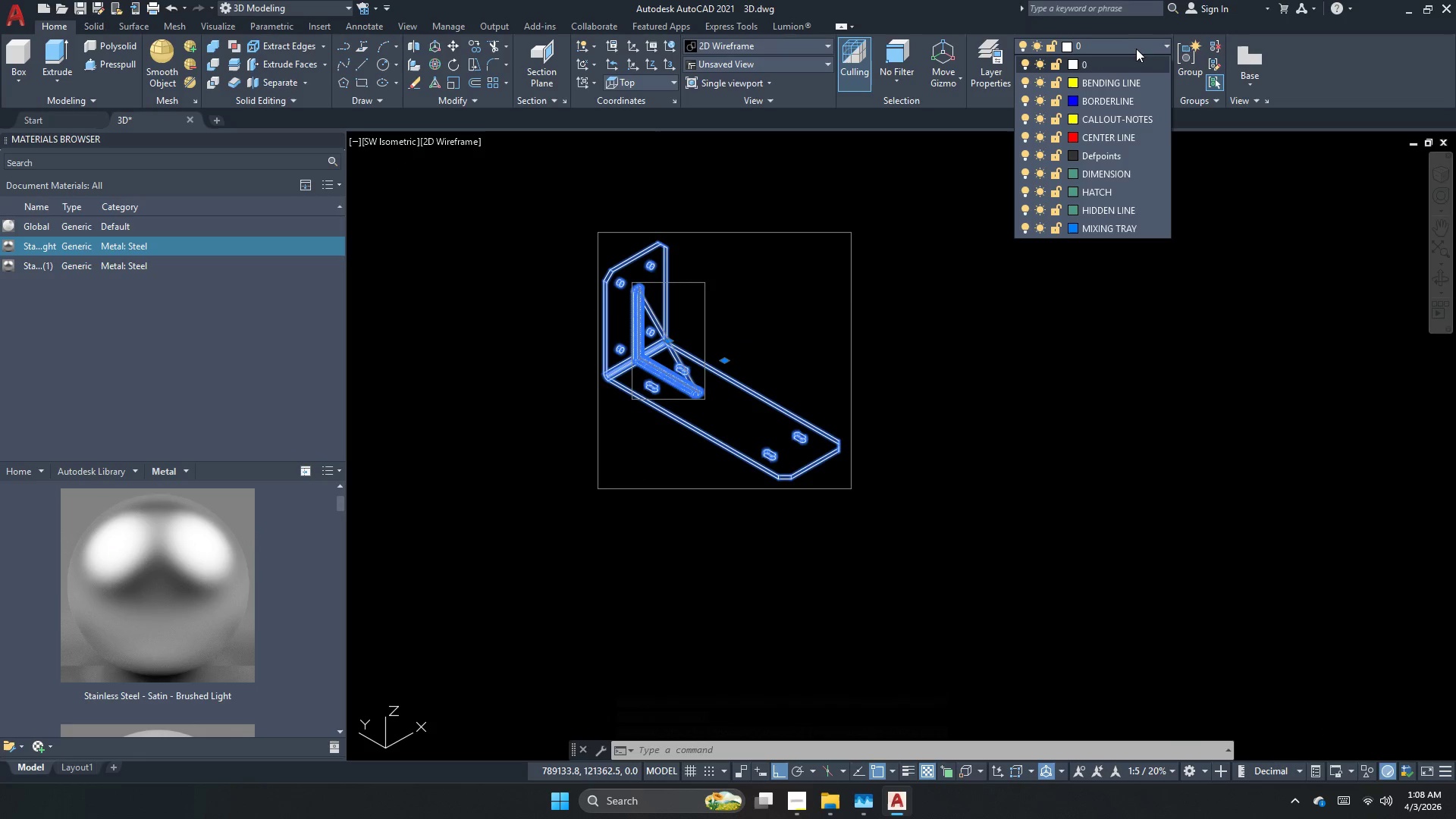 
key(Escape)
 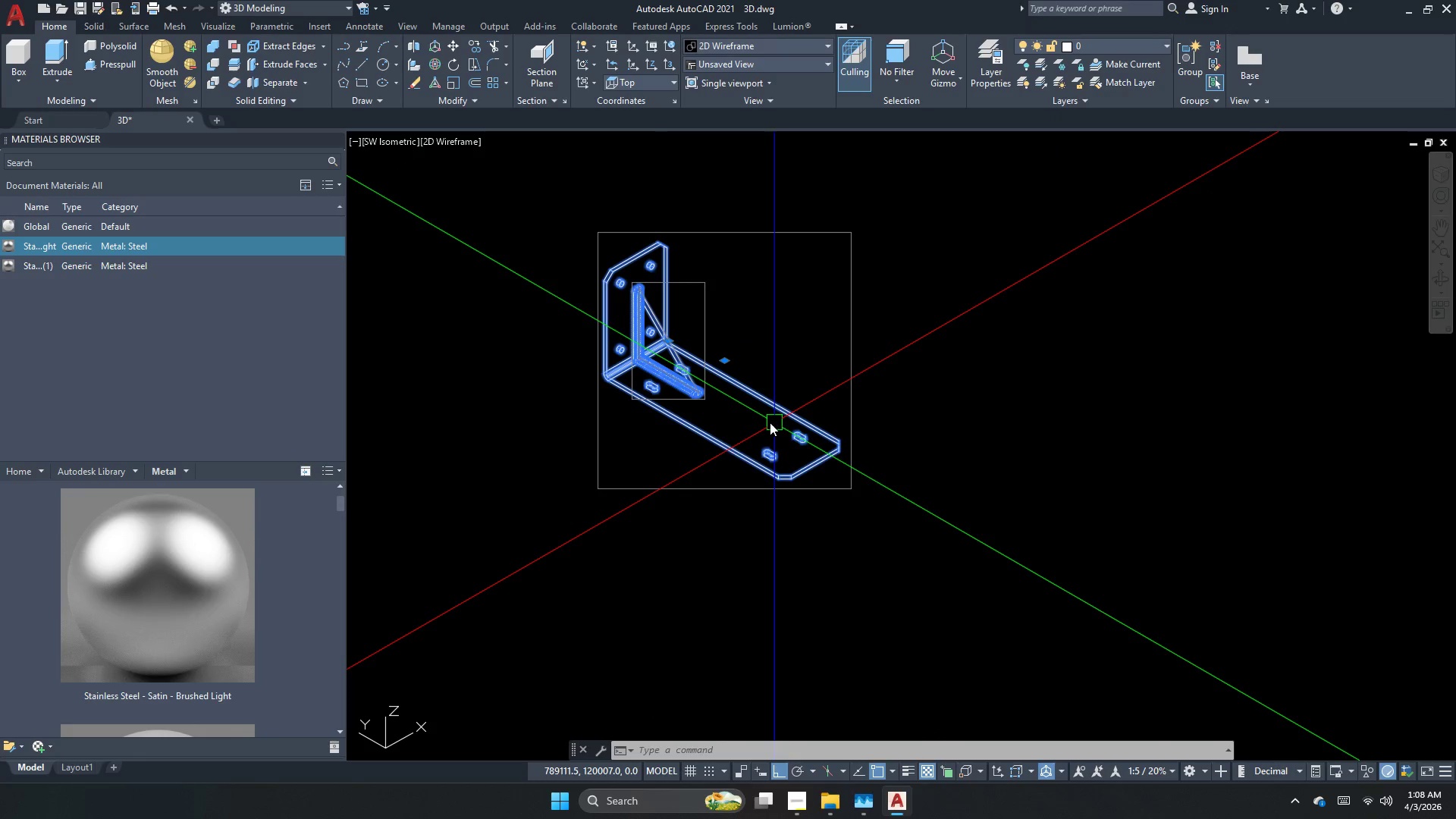 
key(Escape)
 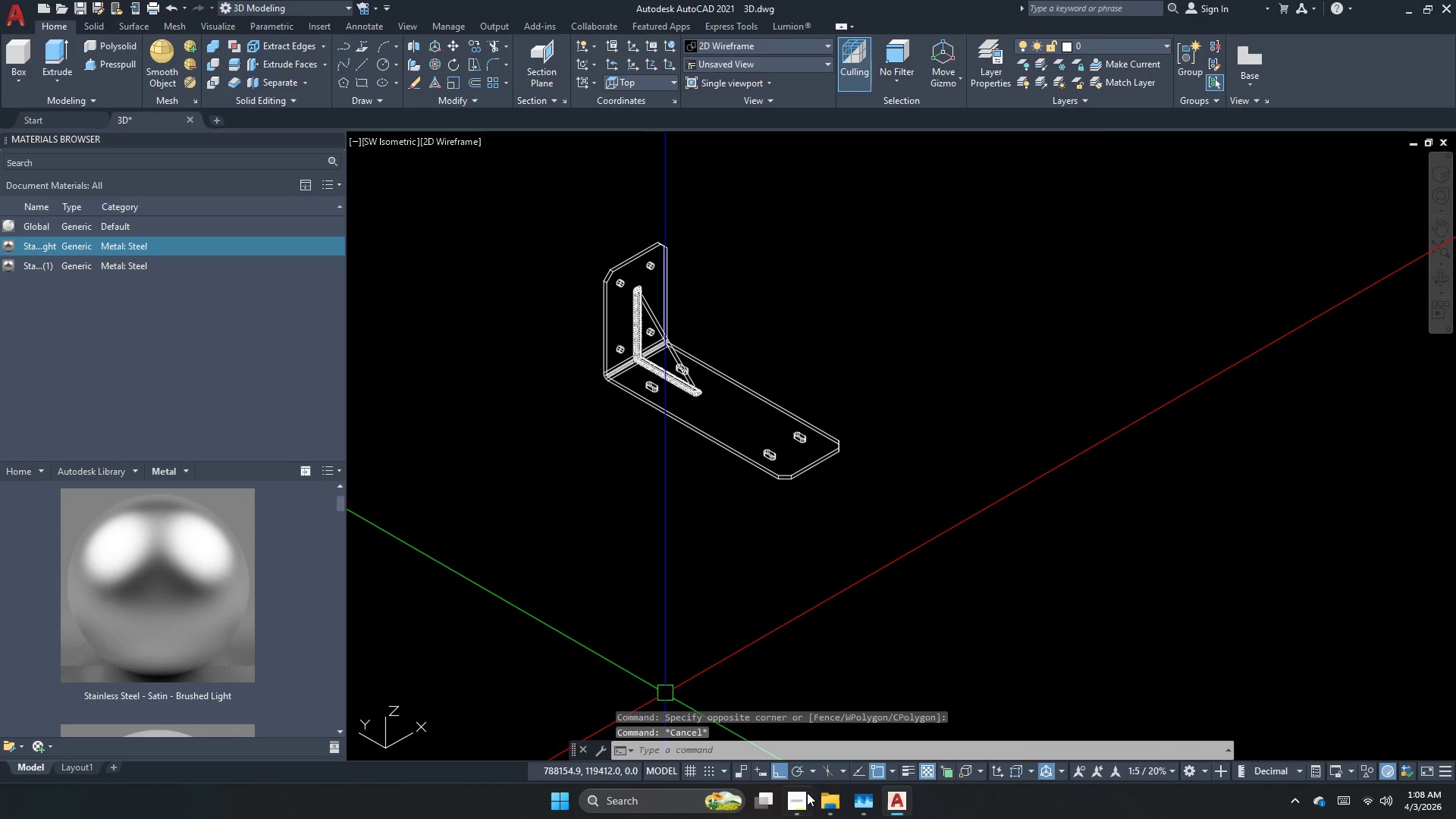 
mouse_move([809, 805])
 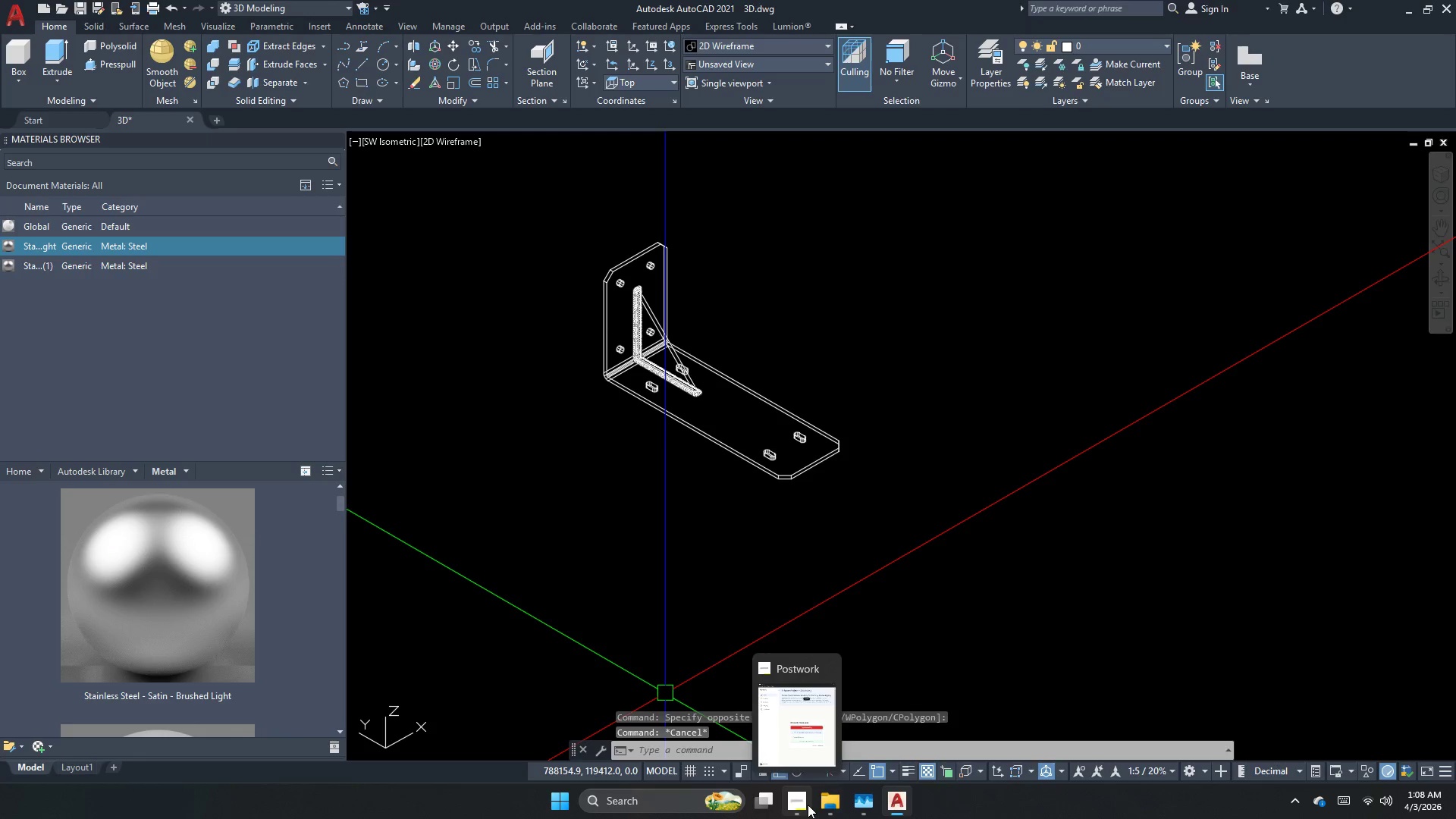 
left_click([808, 805])